 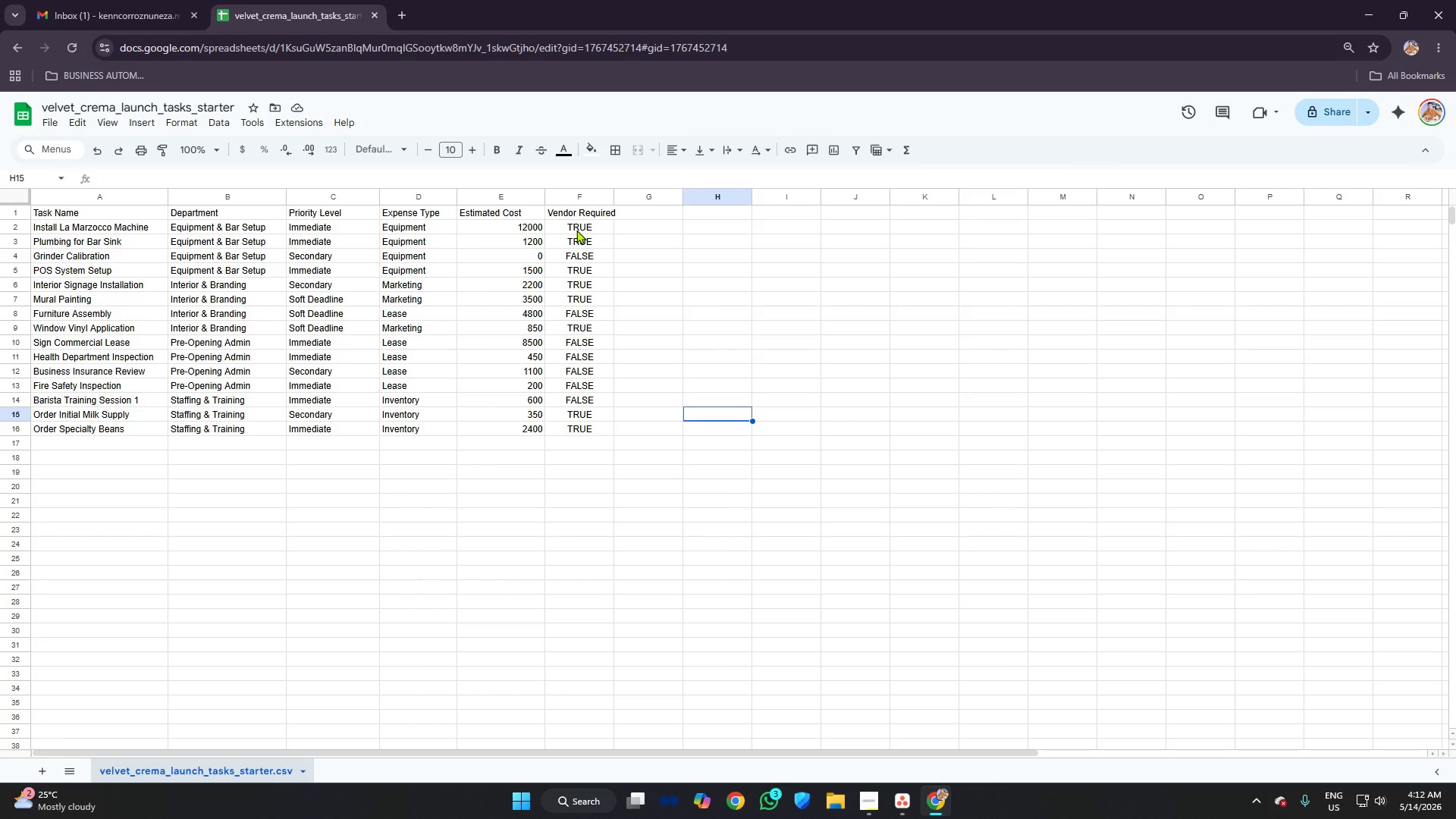 
left_click([909, 792])
 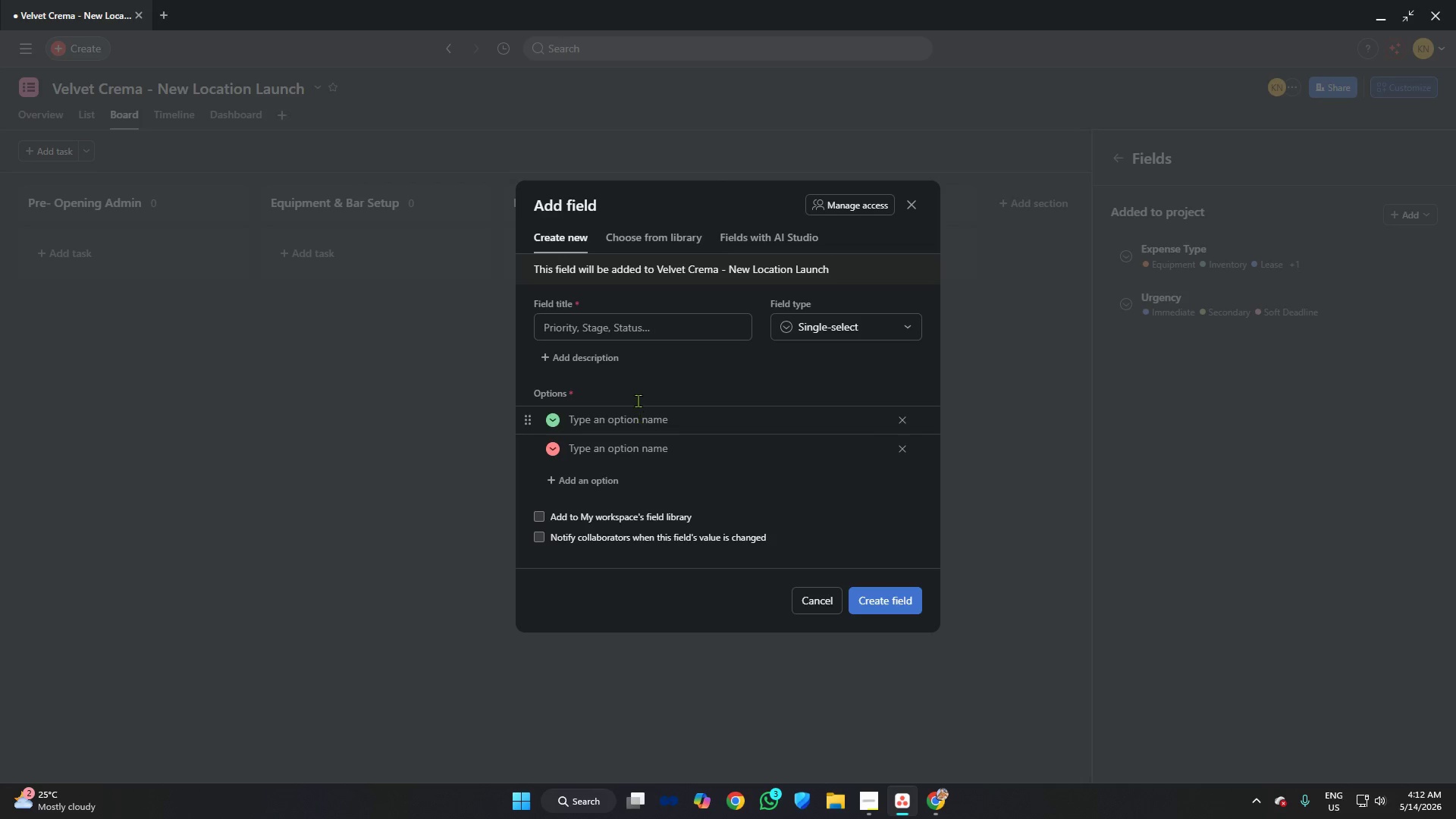 
left_click([642, 324])
 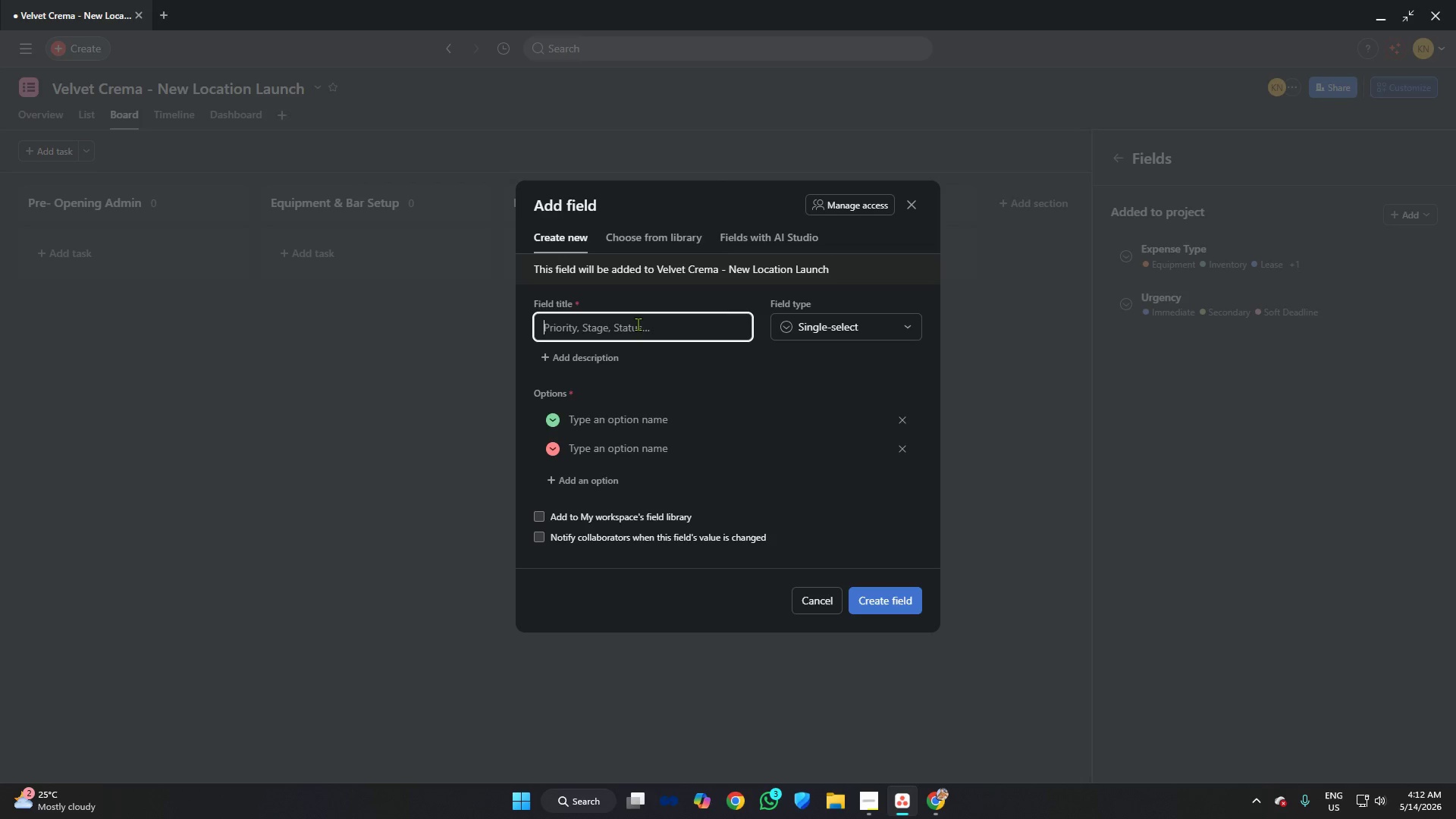 
type(Vendor Required)
 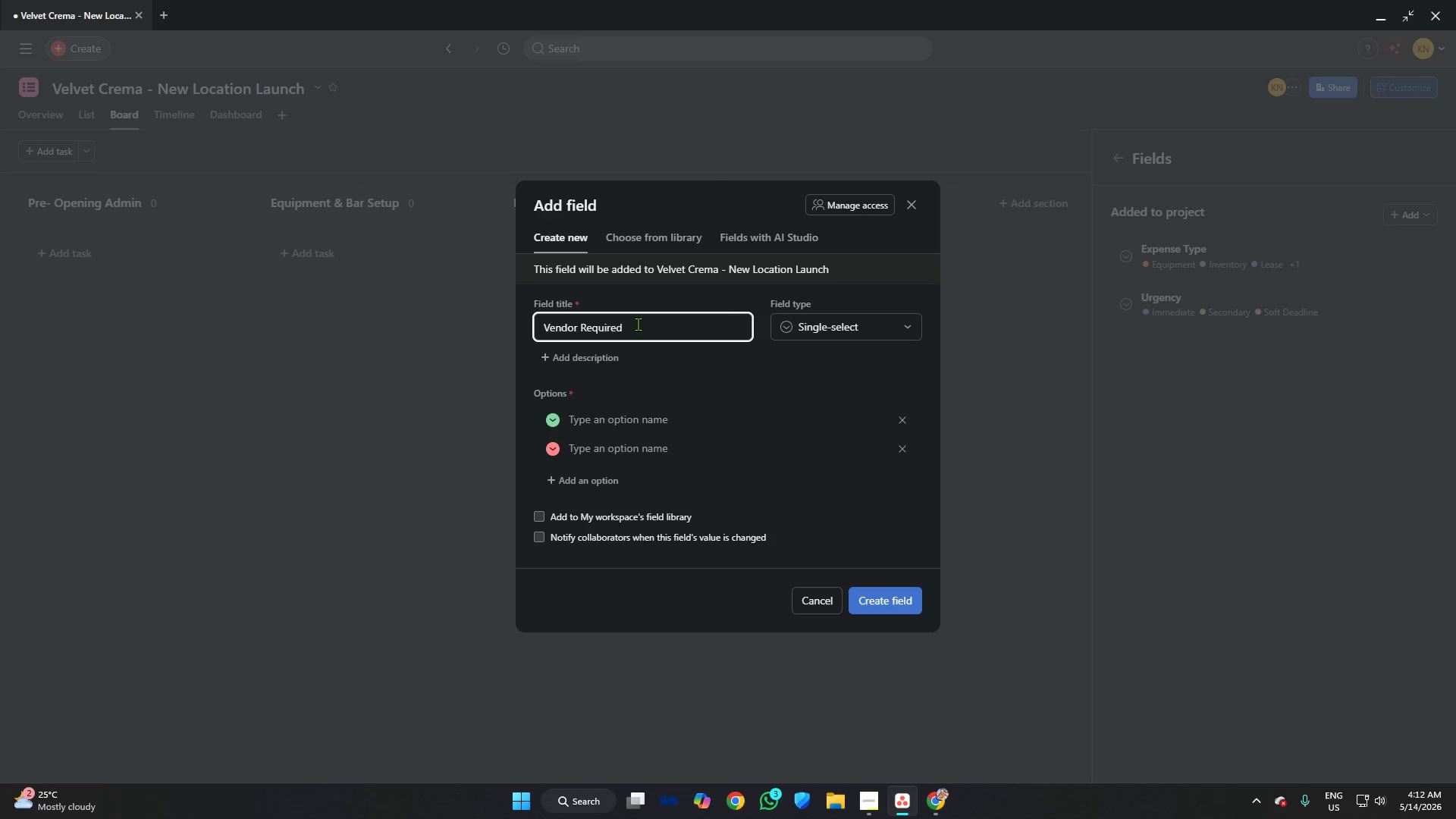 
left_click([667, 415])
 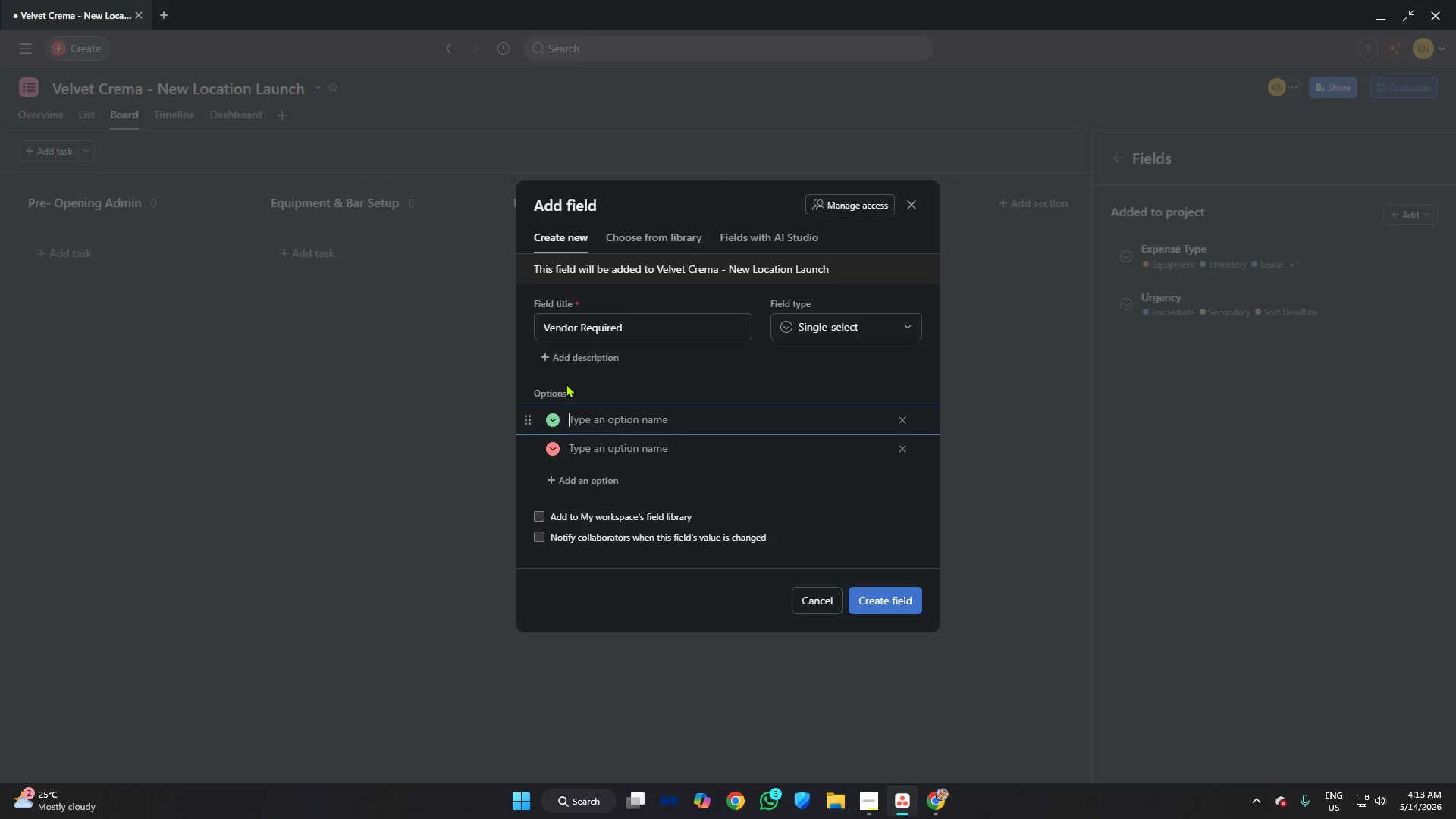 
wait(7.53)
 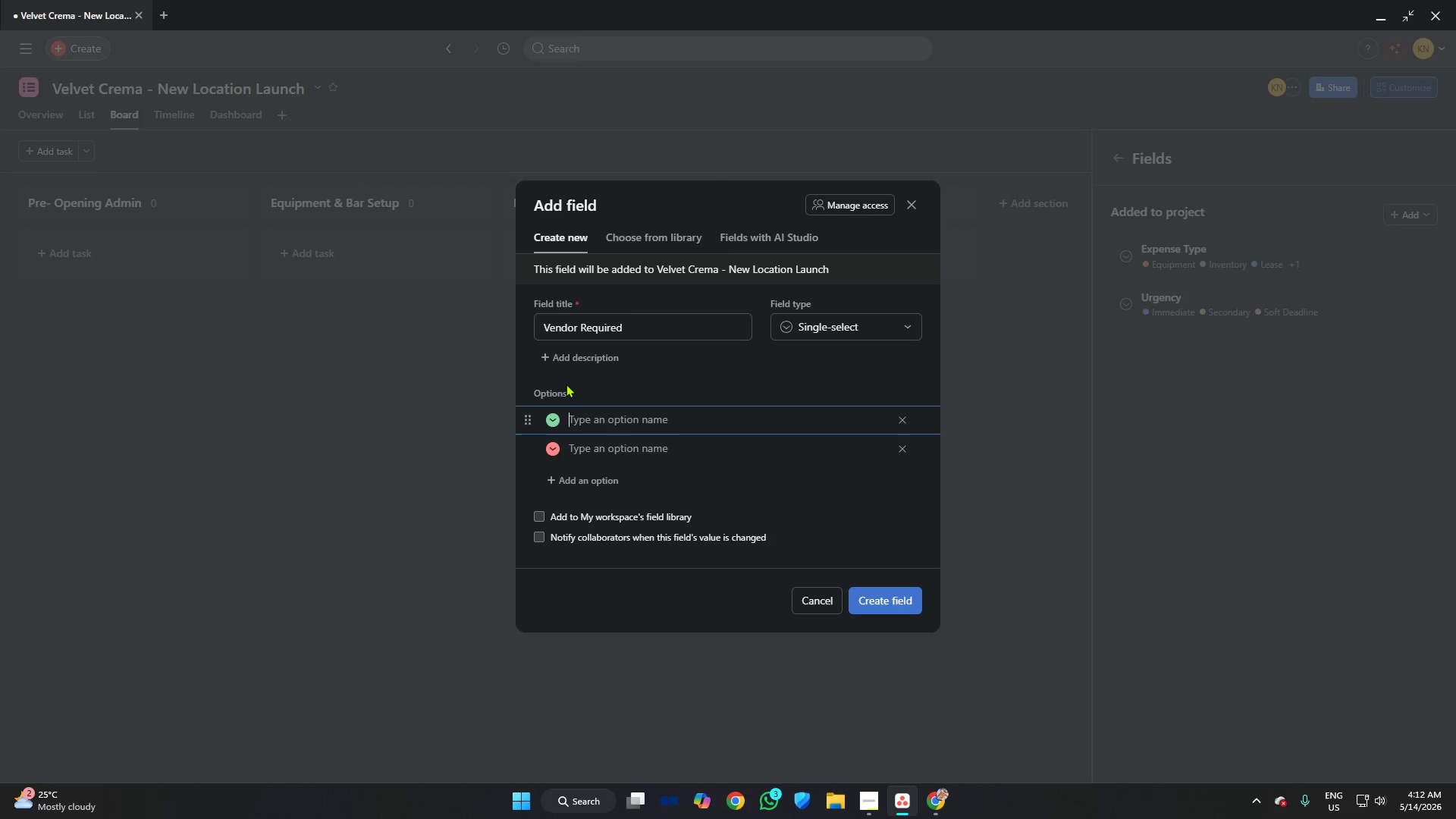 
key(Shift+ShiftRight)
 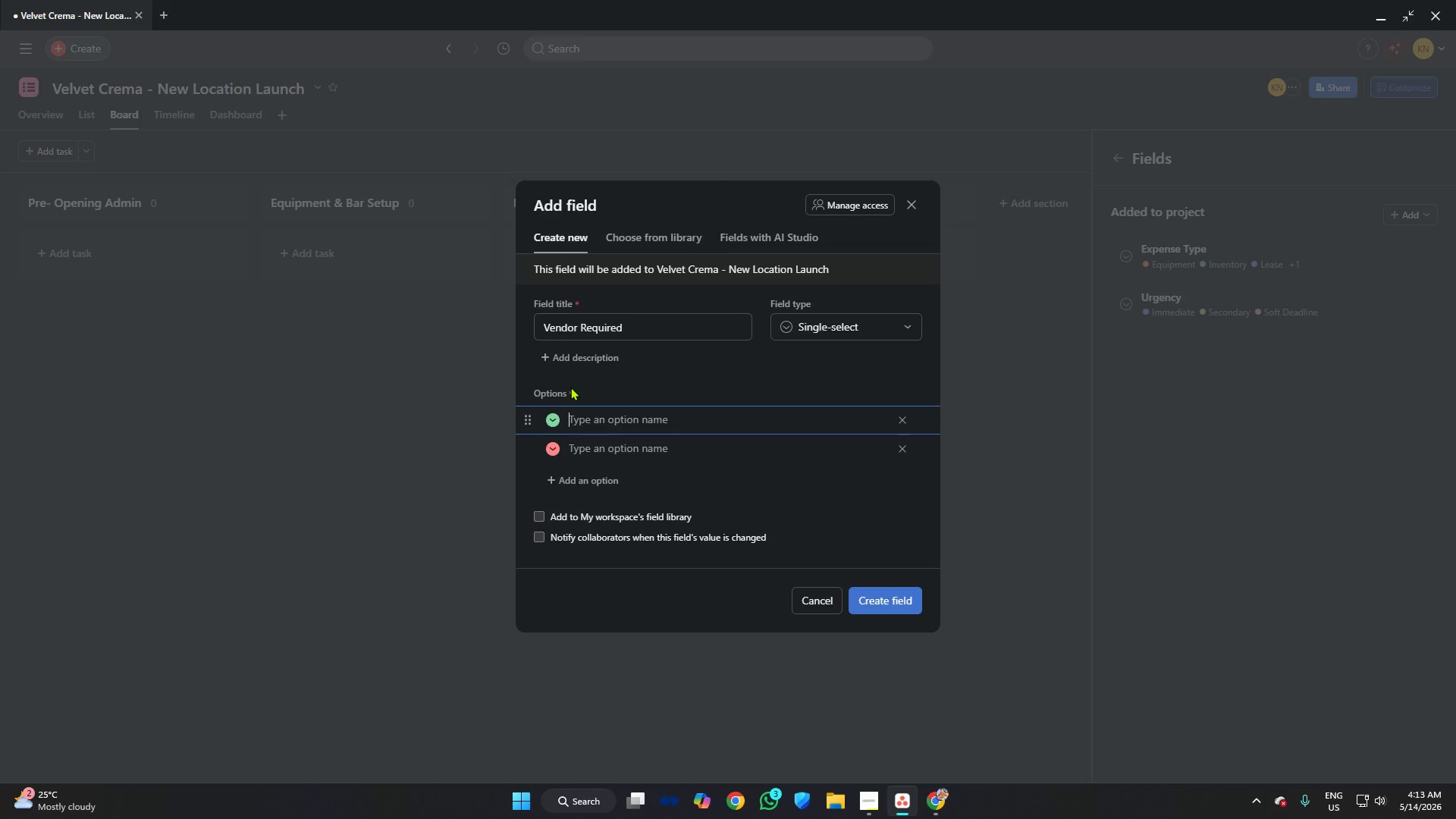 
key(Control+Shift+ControlRight)
 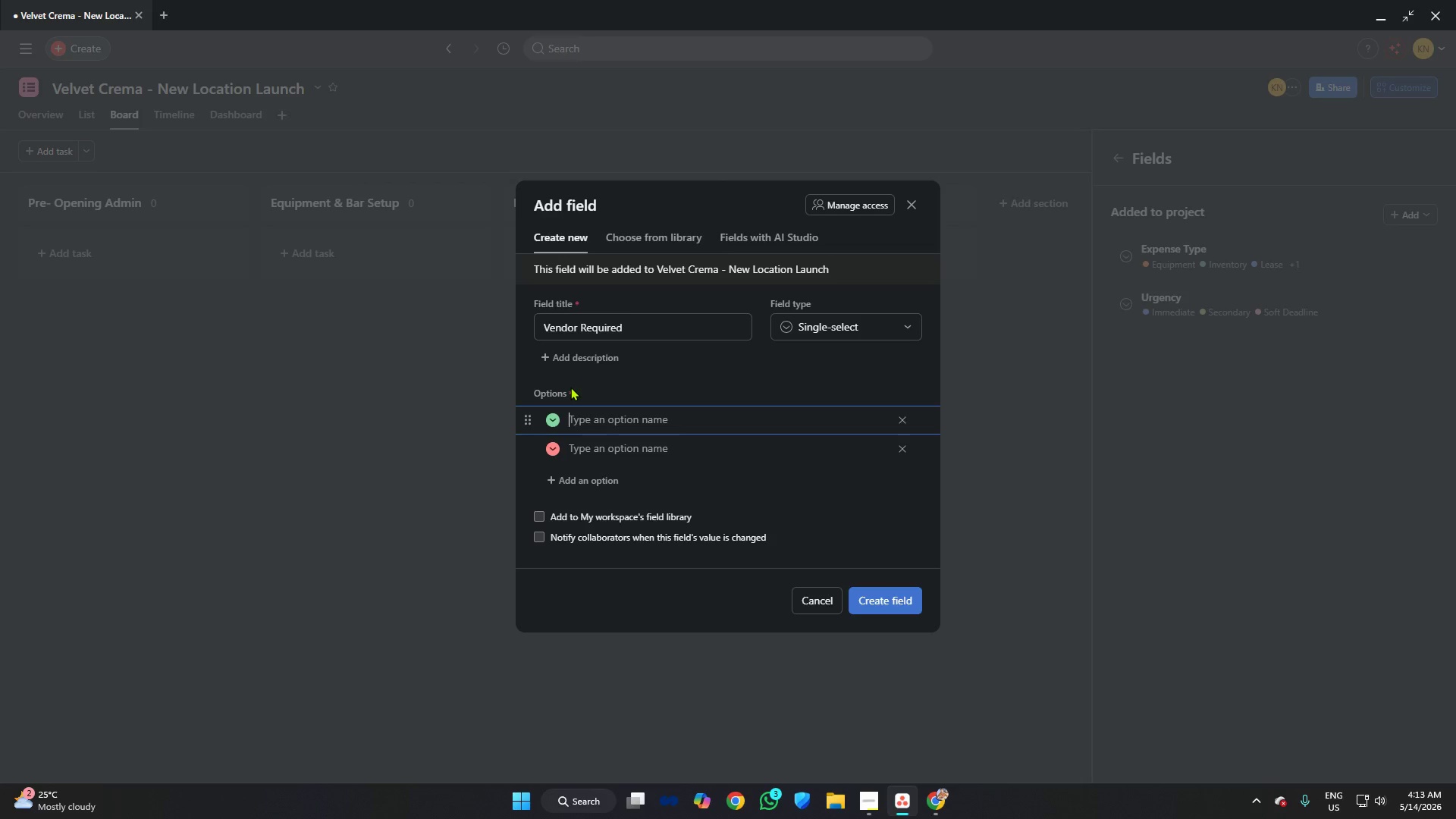 
type(Truwe)
key(Backspace)
 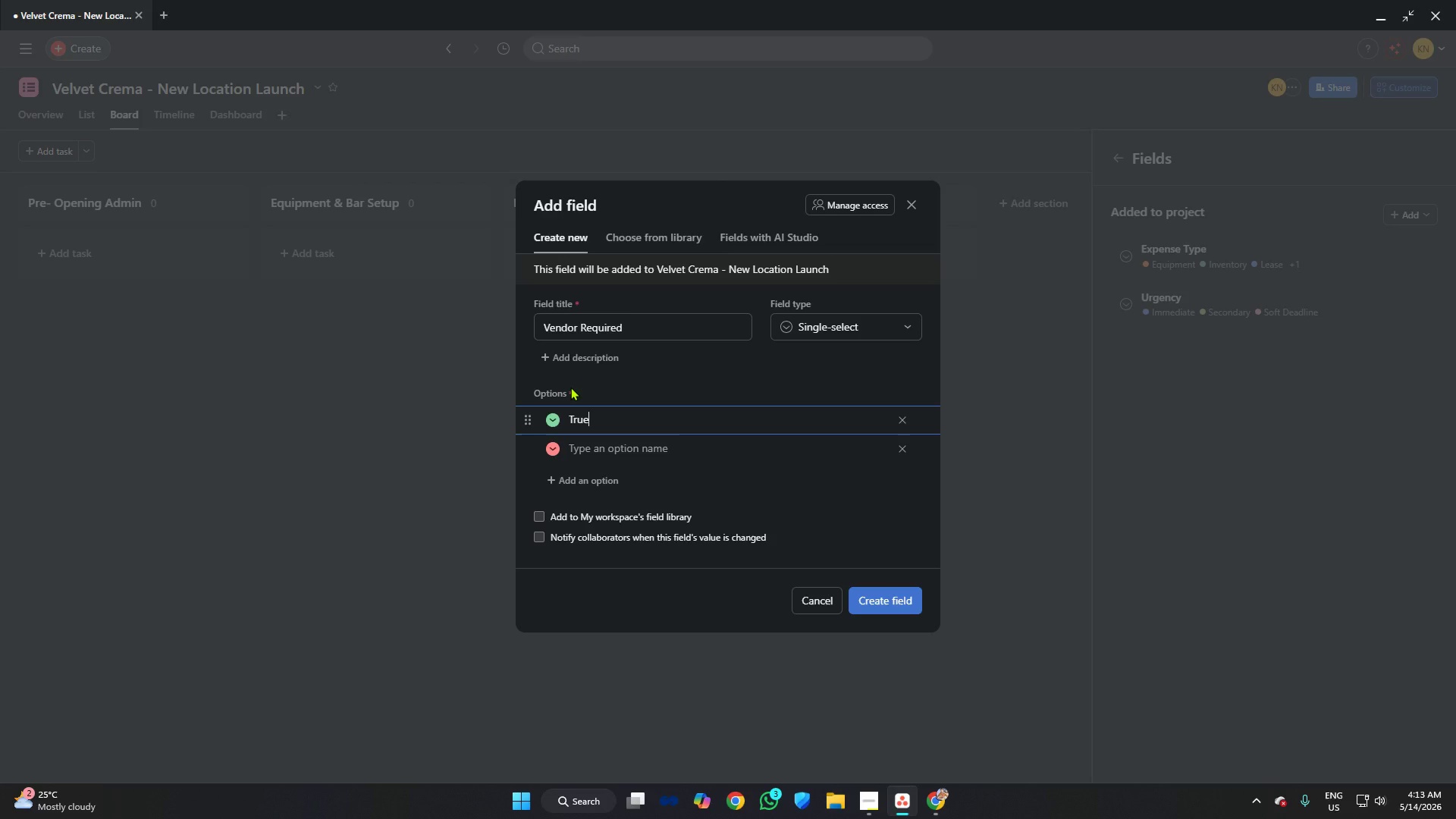 
key(ArrowDown)
 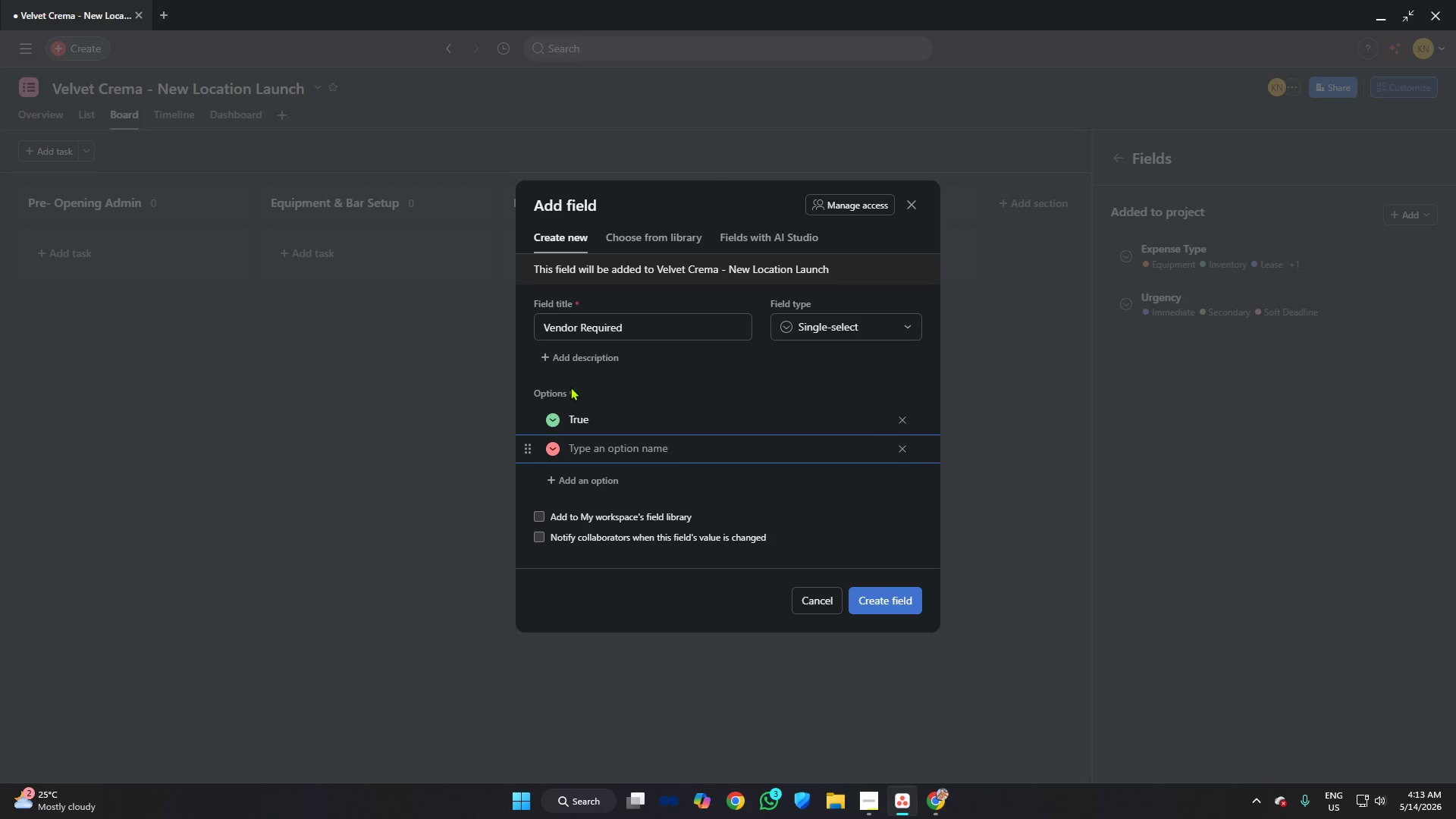 
type(False)
 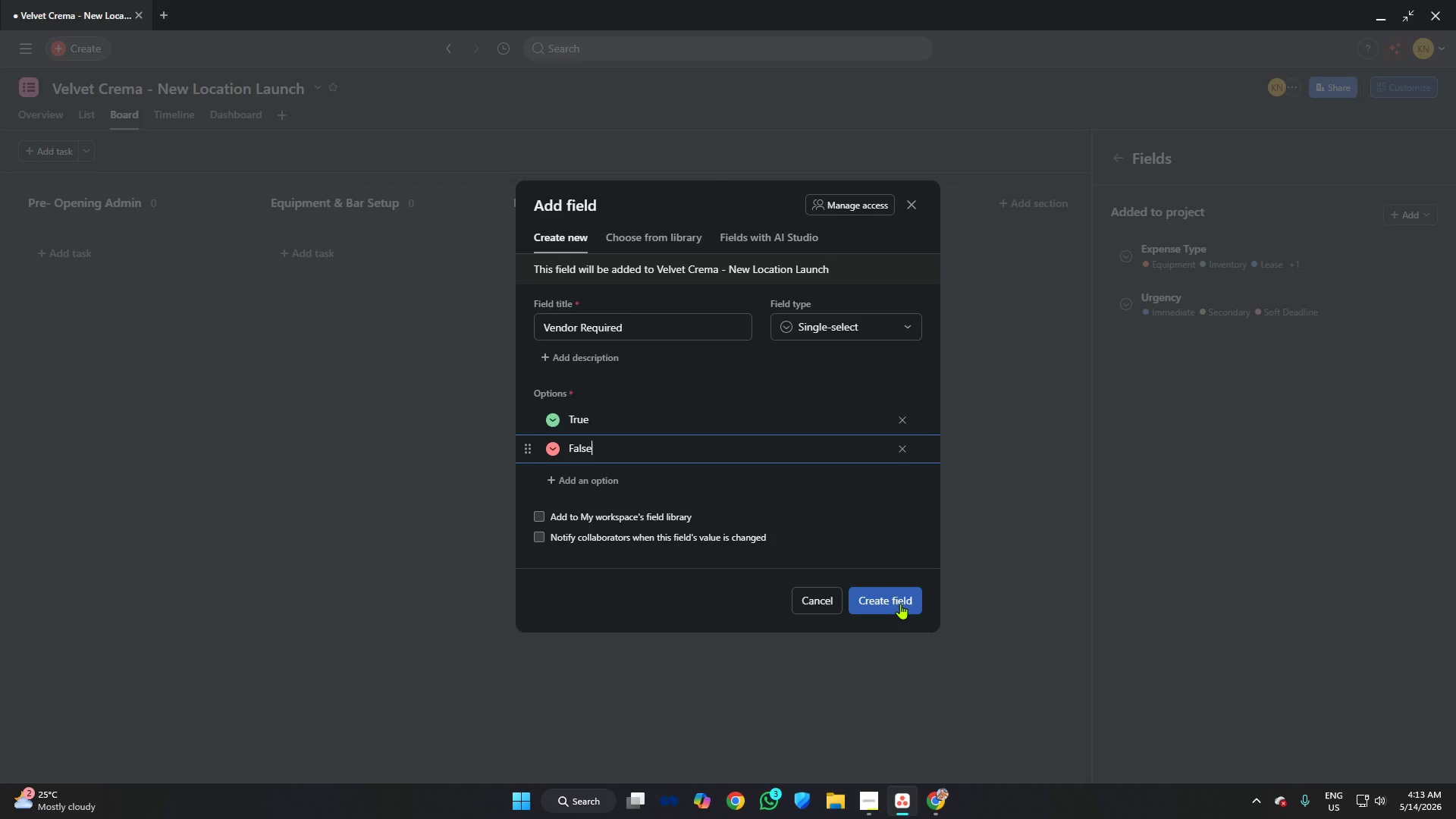 
wait(17.91)
 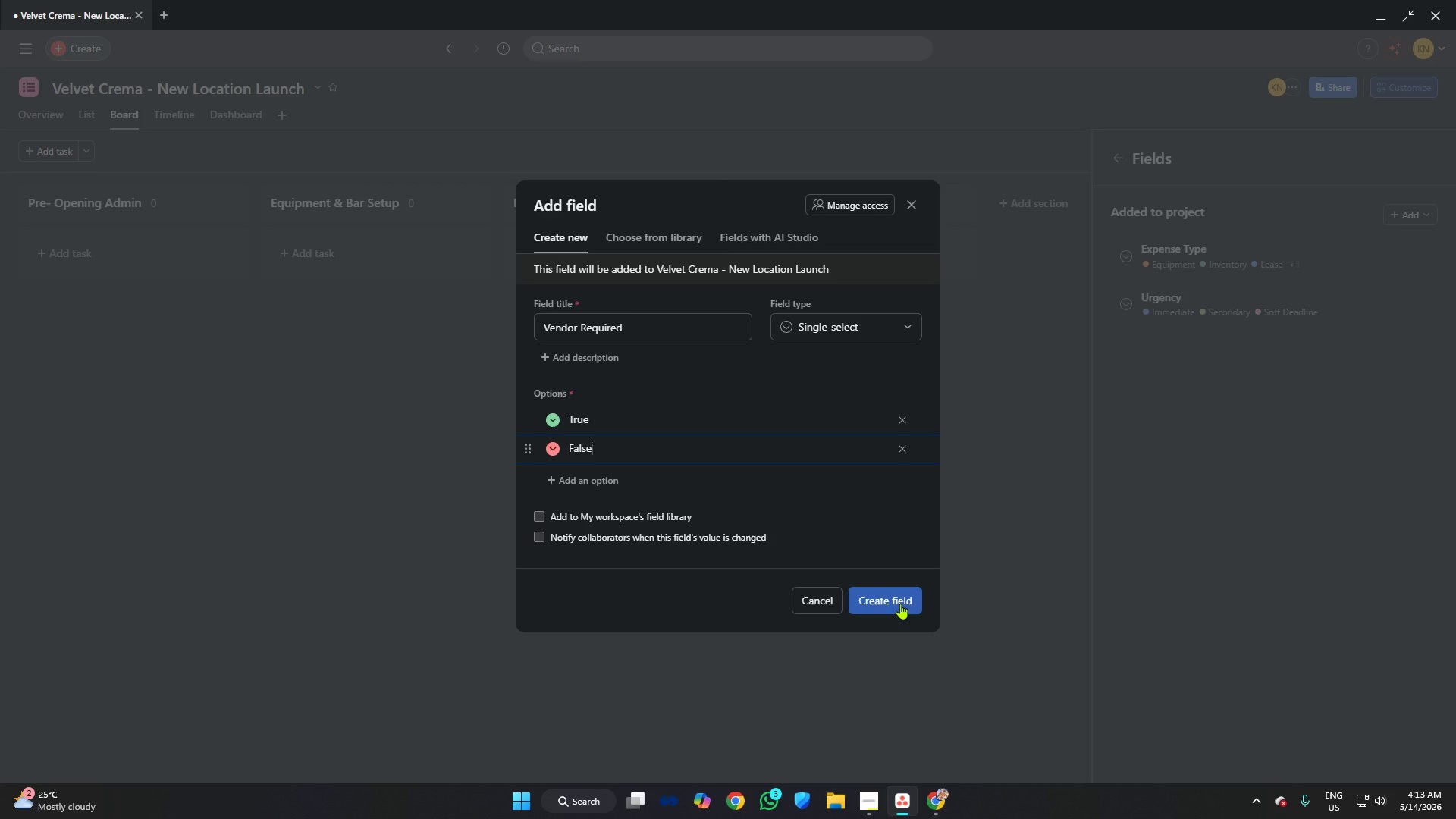 
left_click([899, 603])
 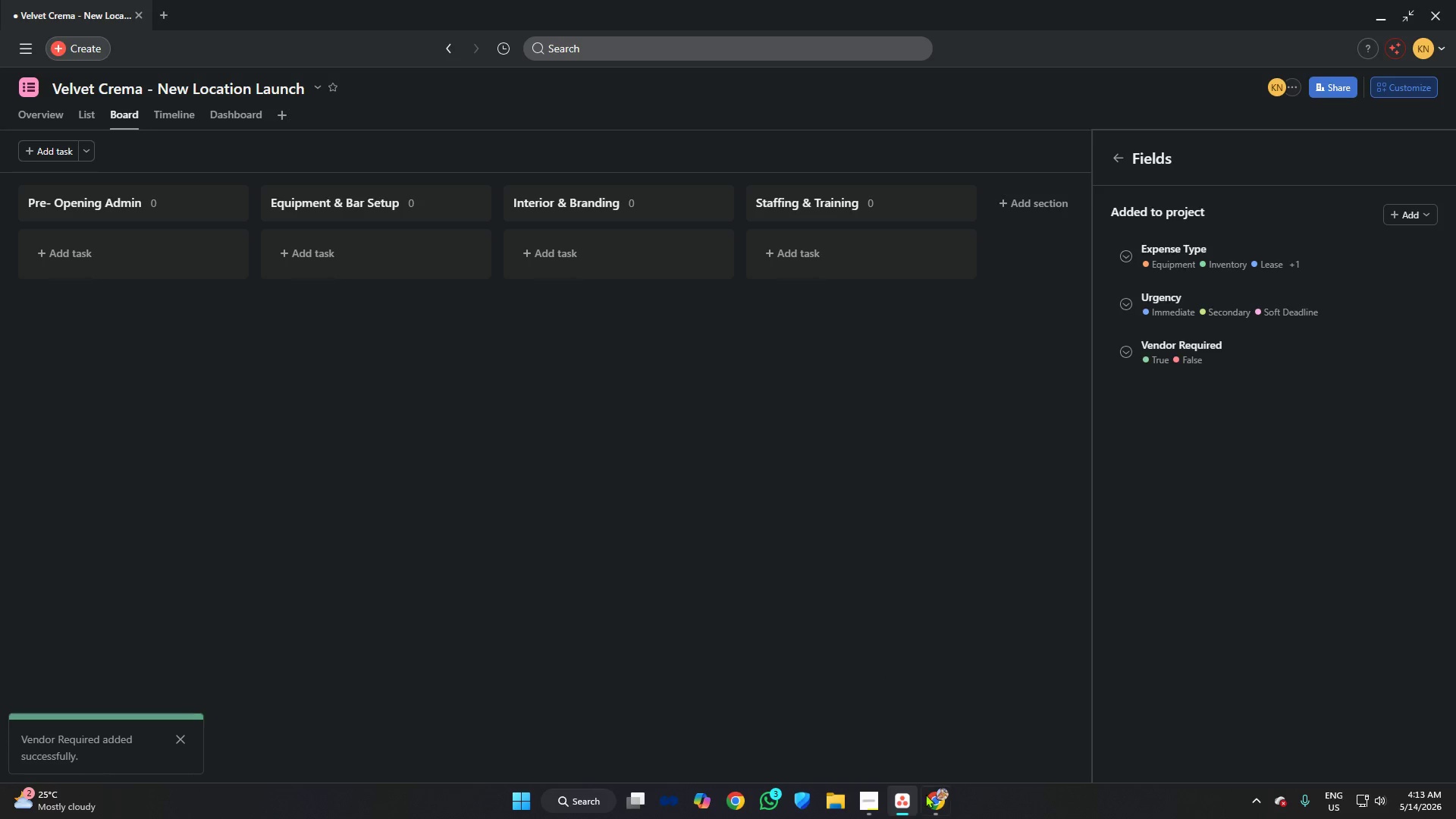 
left_click([934, 795])
 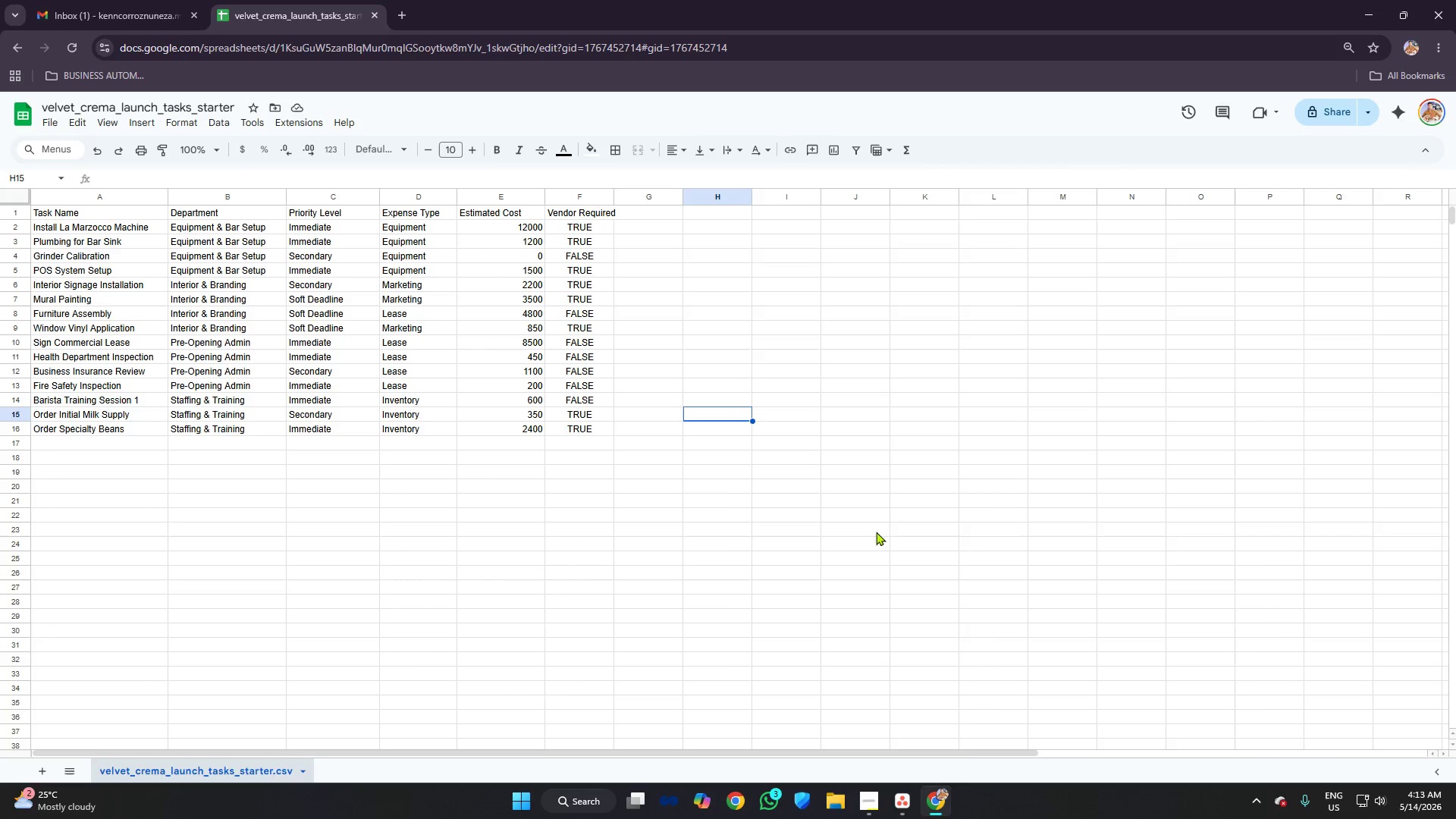 
wait(9.12)
 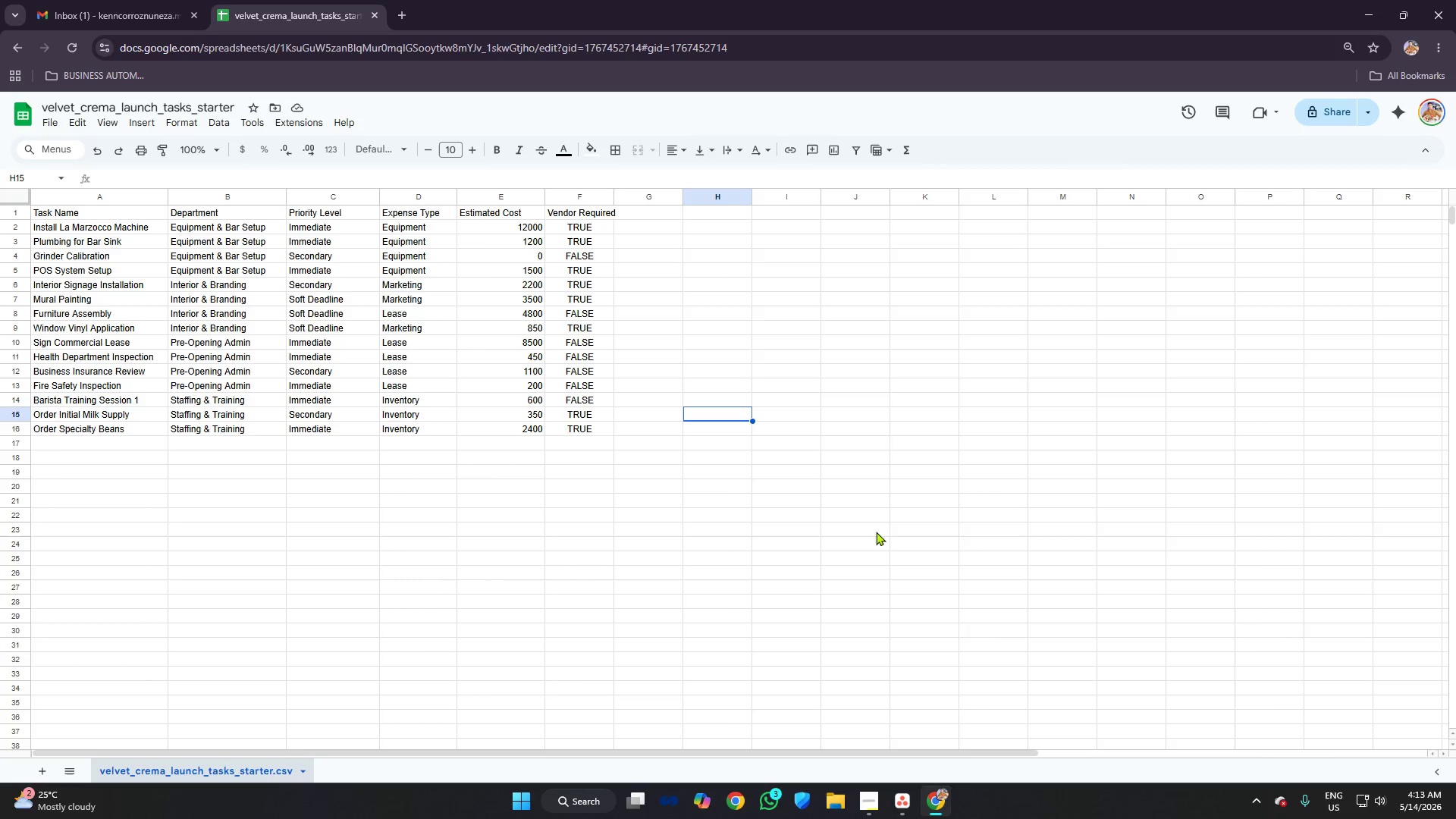 
left_click([877, 791])